 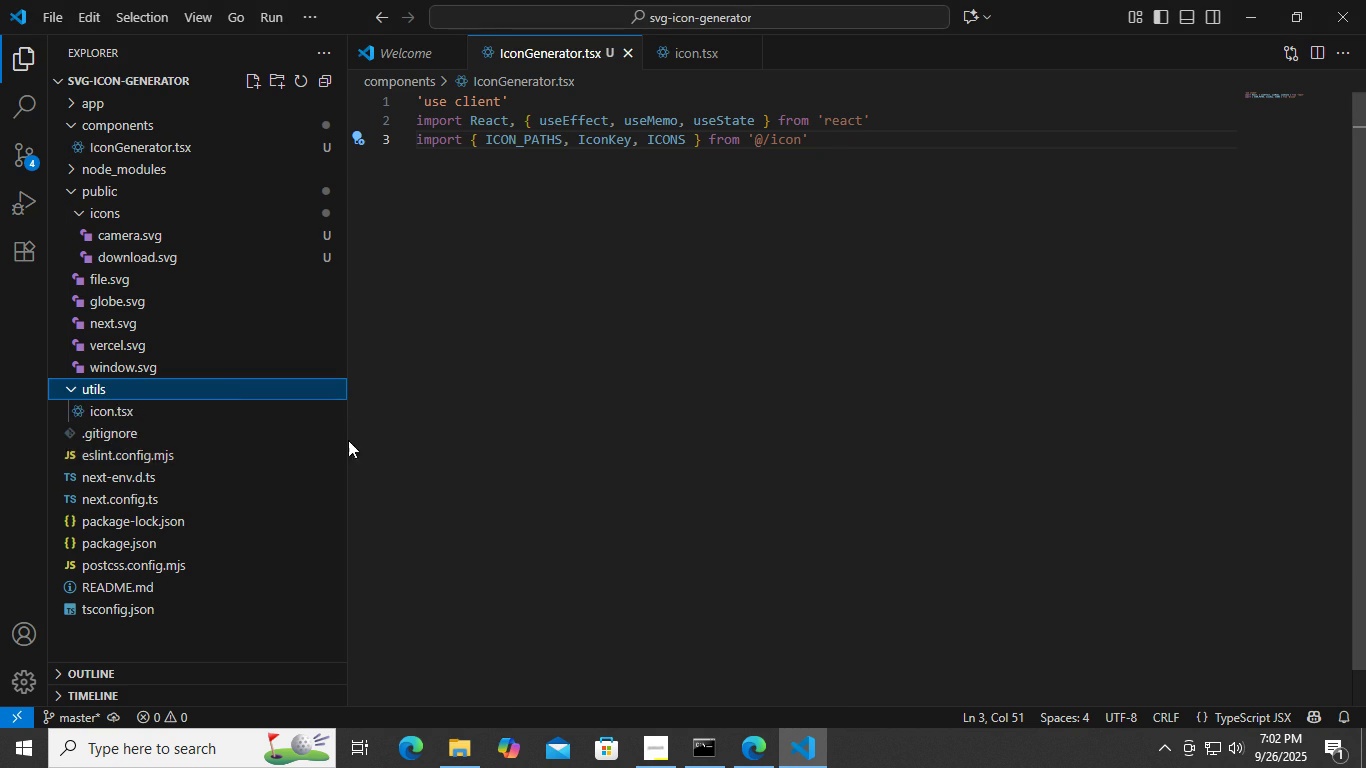 
right_click([122, 406])
 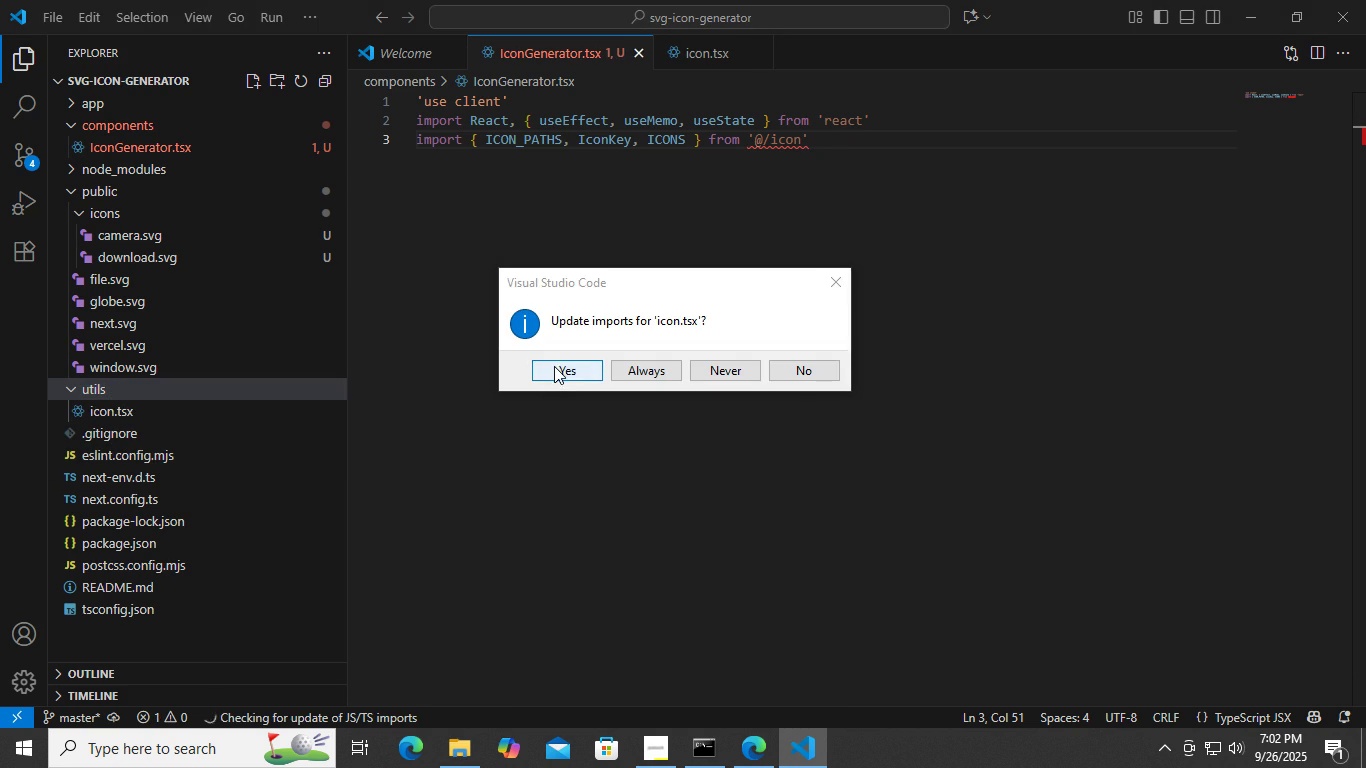 
left_click([554, 366])
 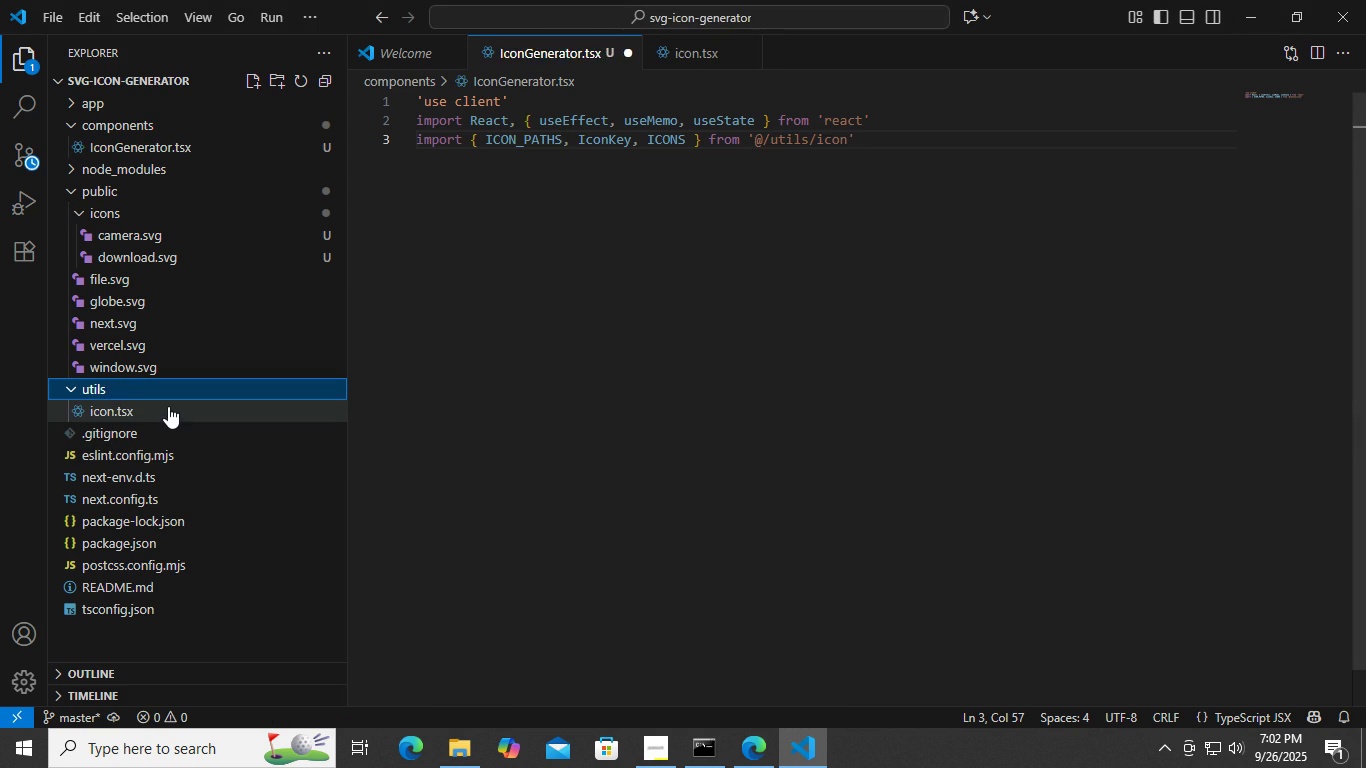 
left_click([168, 406])
 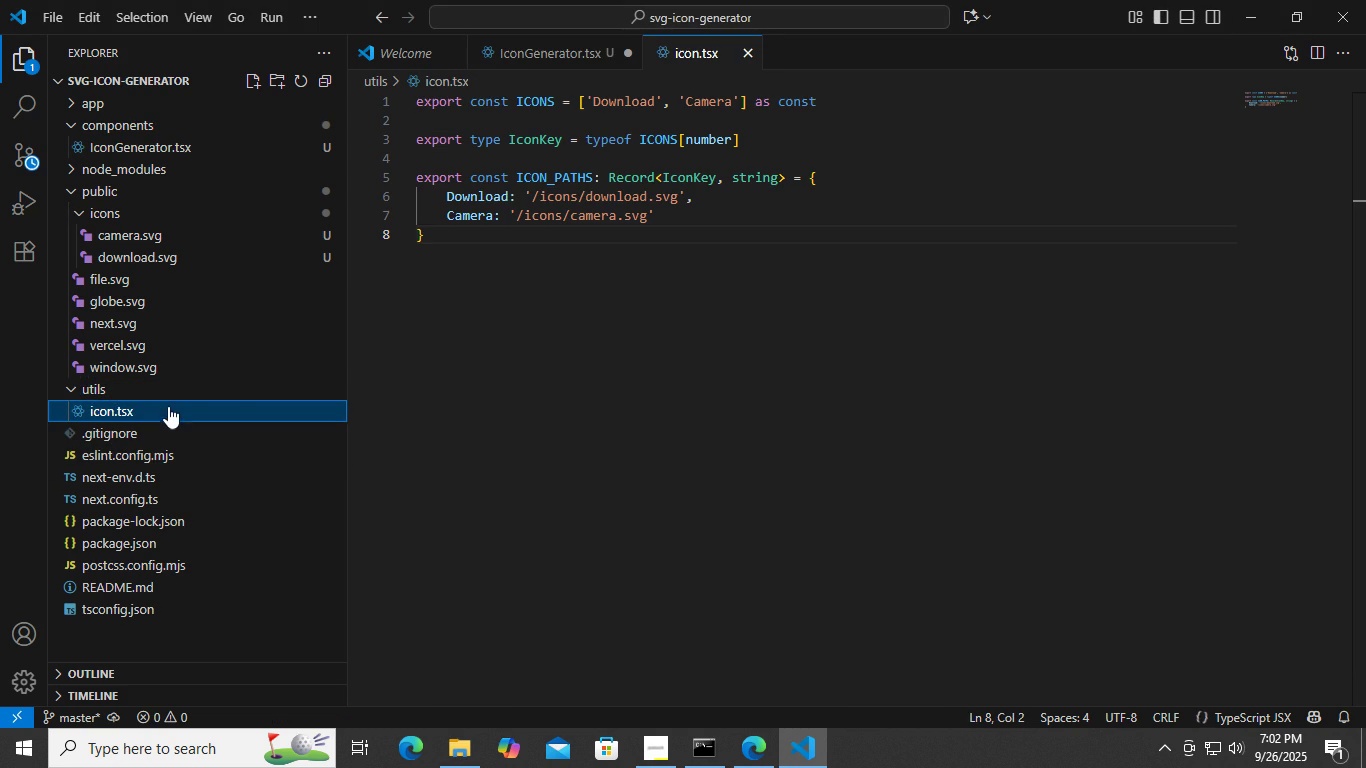 
right_click([168, 406])
 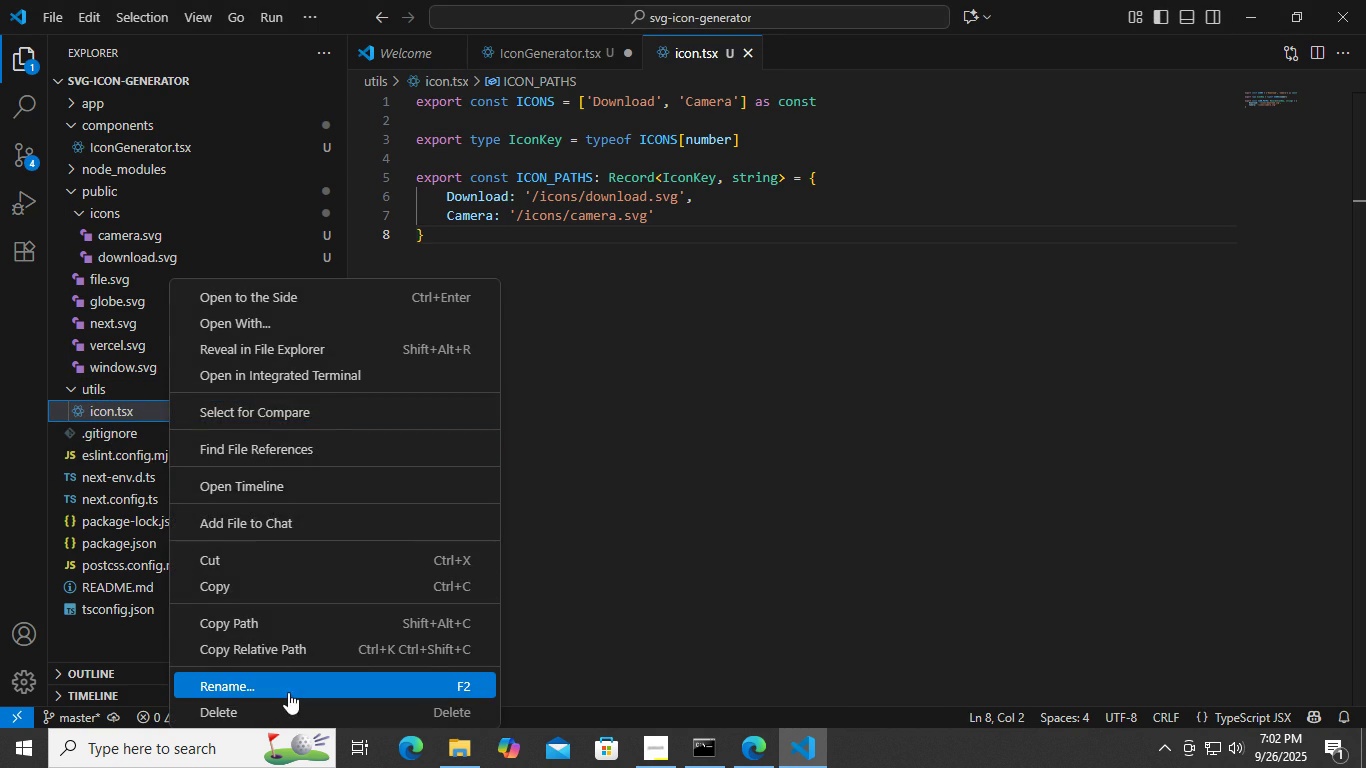 
left_click([288, 687])
 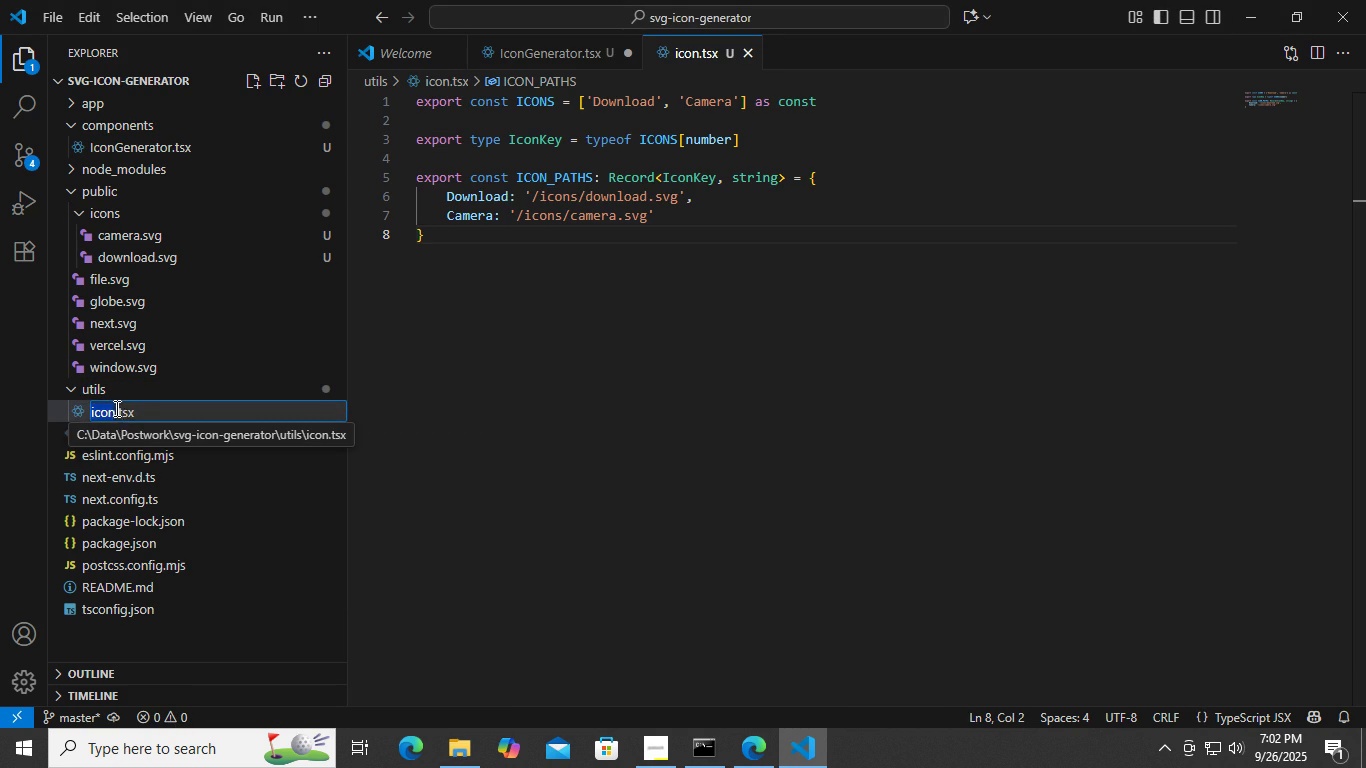 
left_click([111, 405])
 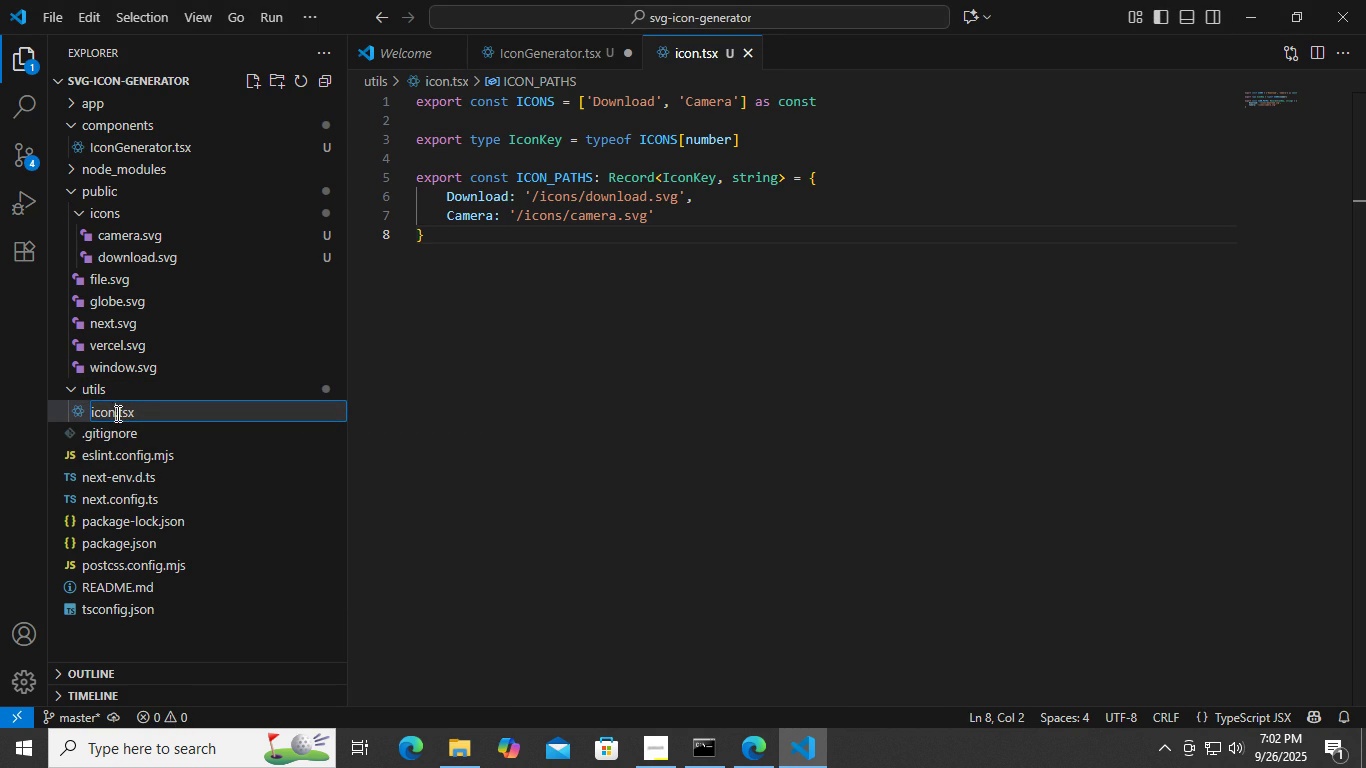 
triple_click([116, 413])
 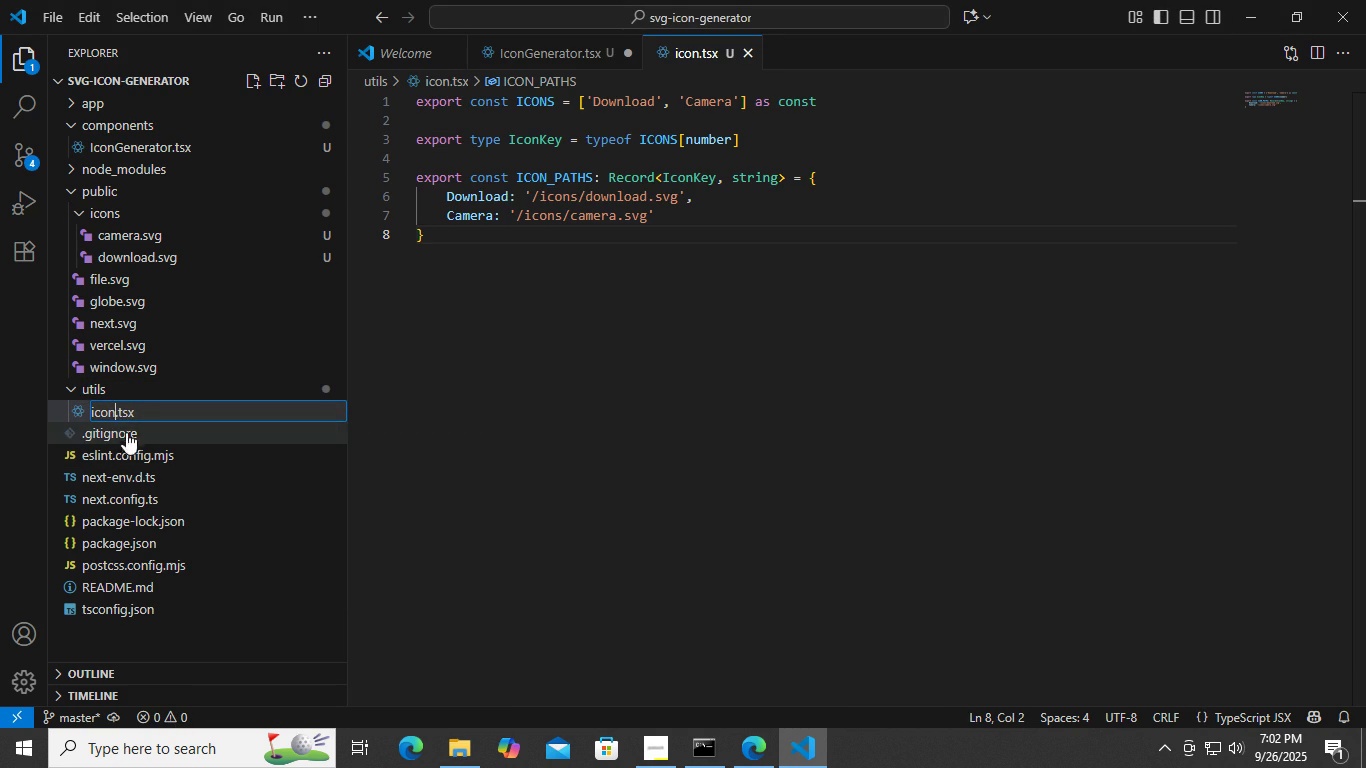 
key(S)
 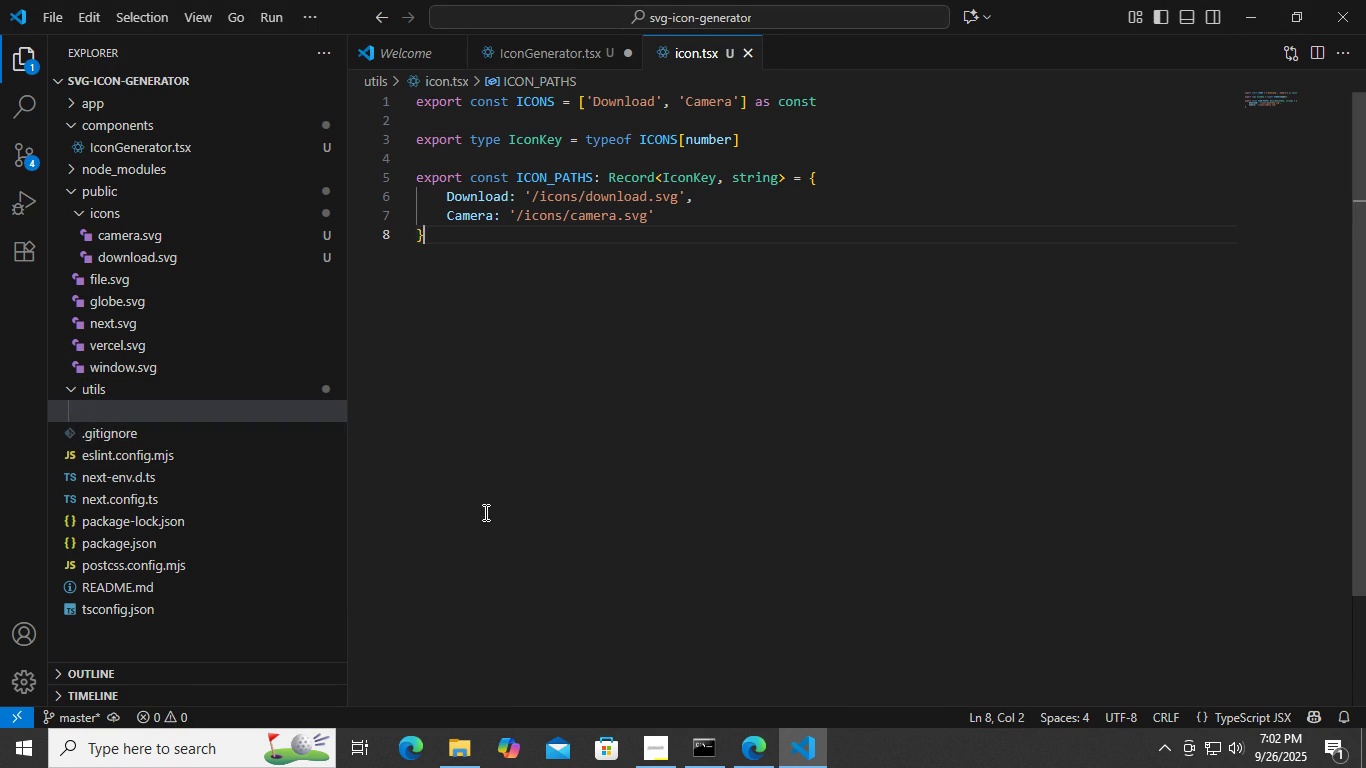 
left_click([484, 512])
 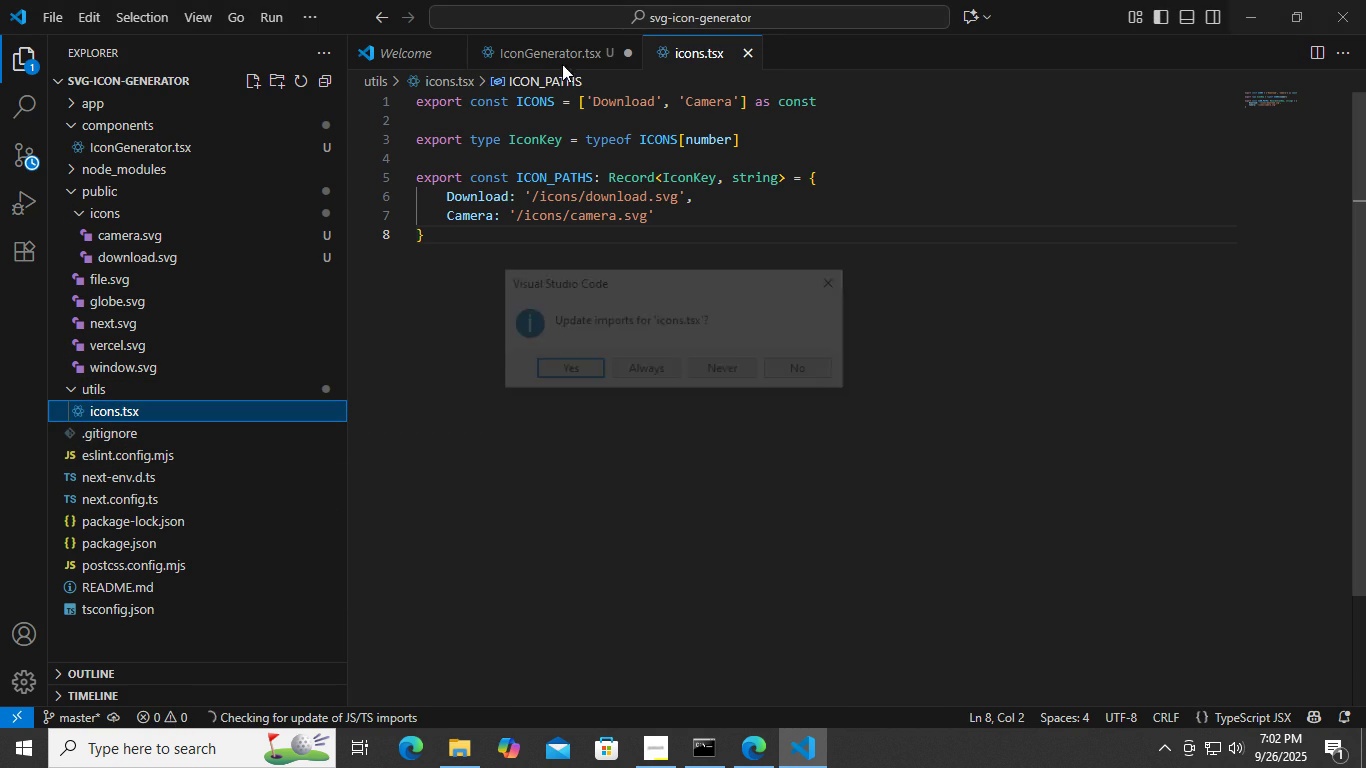 
left_click([559, 61])
 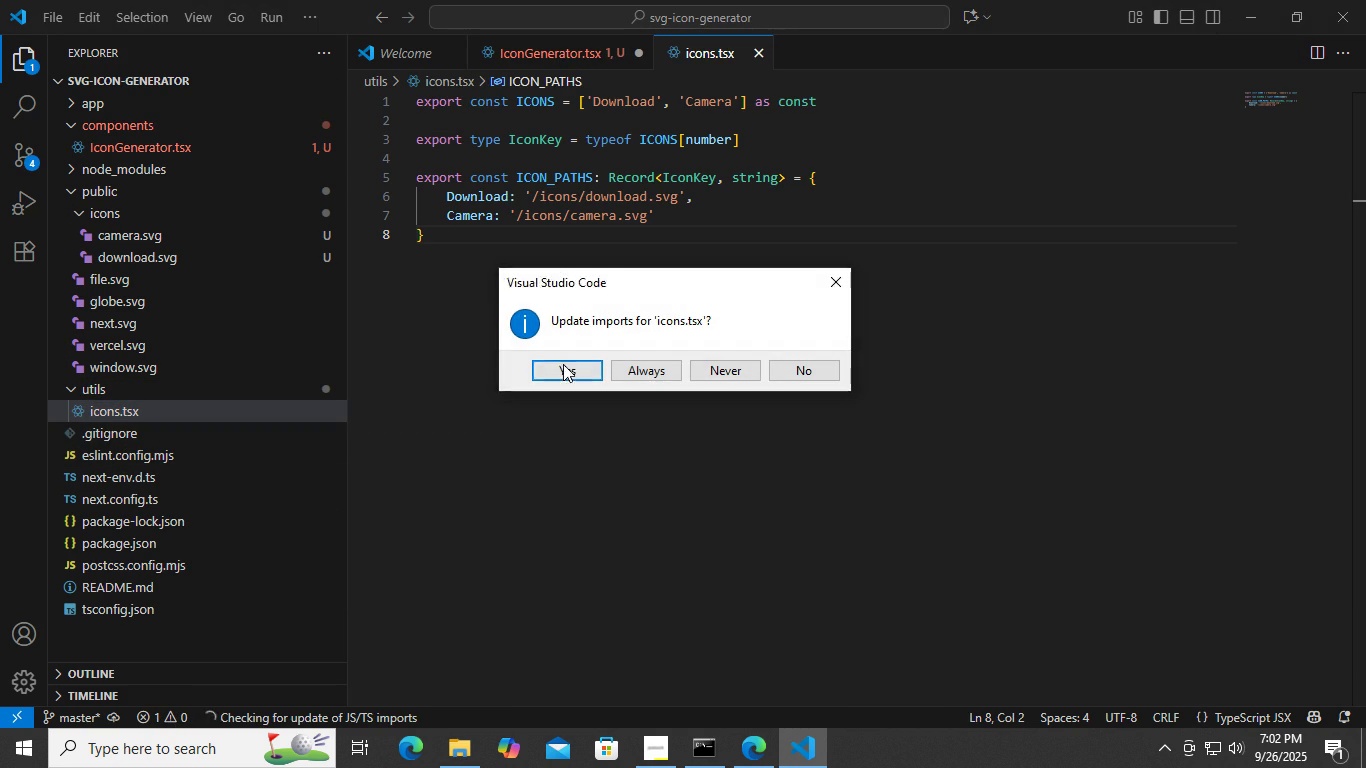 
left_click([563, 364])
 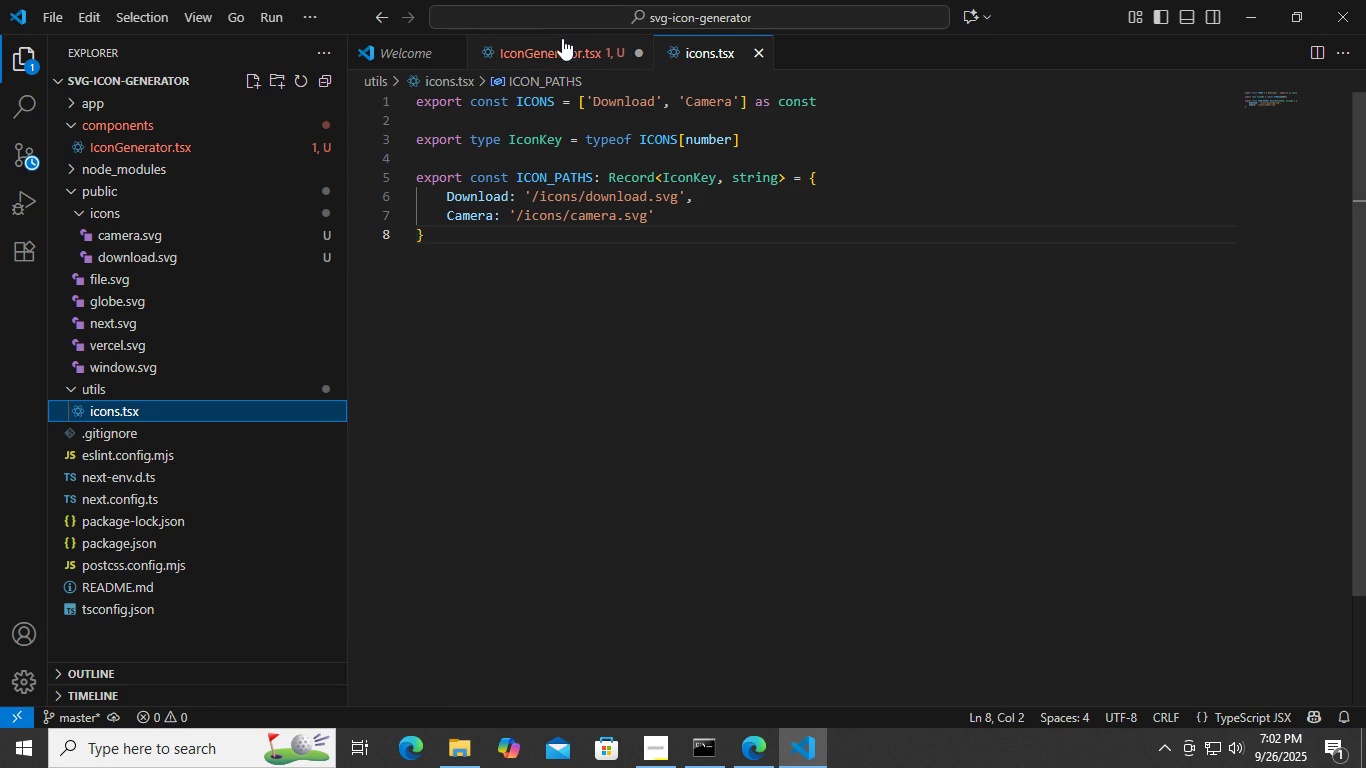 
left_click([562, 38])
 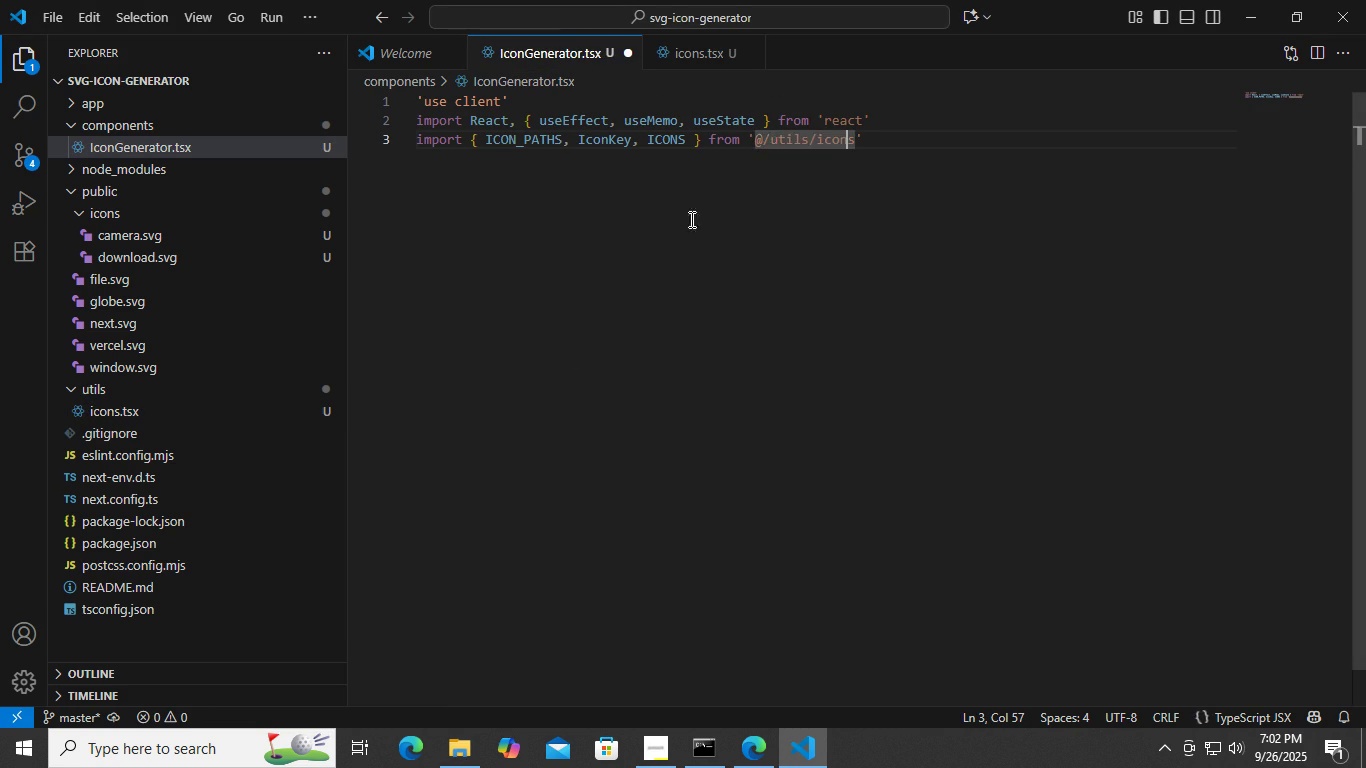 
left_click([705, 225])